 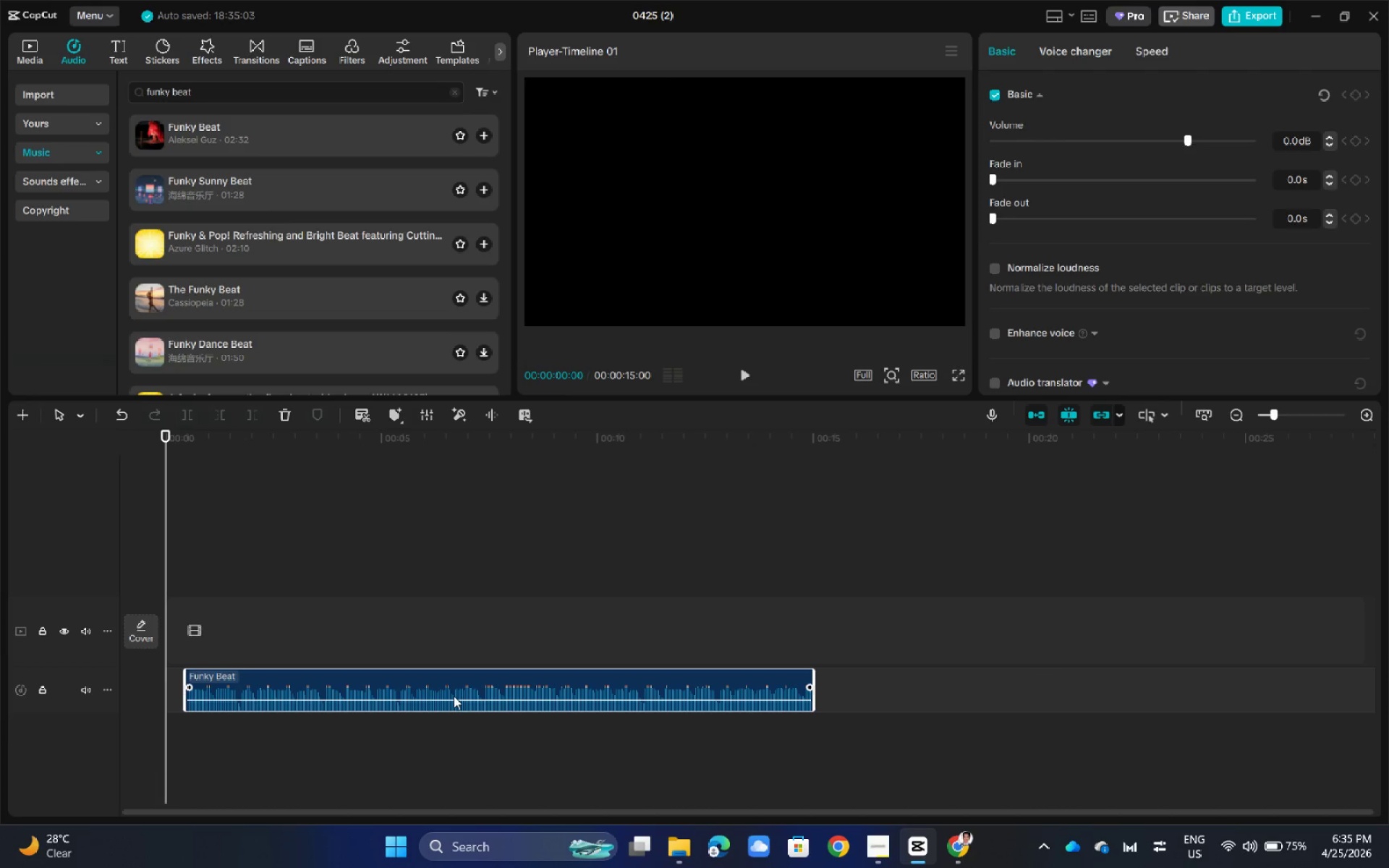 
left_click_drag(start_coordinate=[454, 696], to_coordinate=[439, 698])
 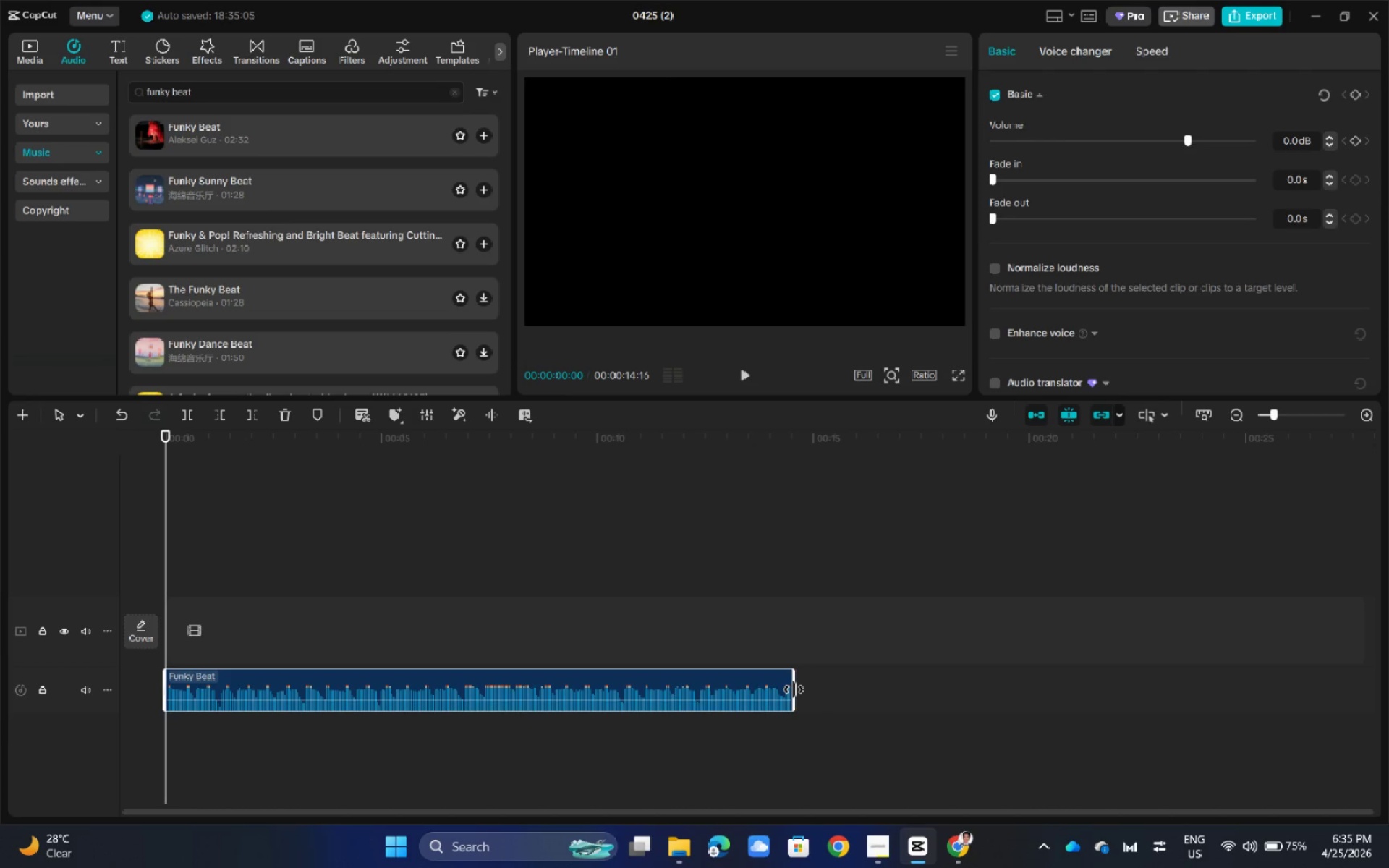 
left_click_drag(start_coordinate=[794, 689], to_coordinate=[810, 688])
 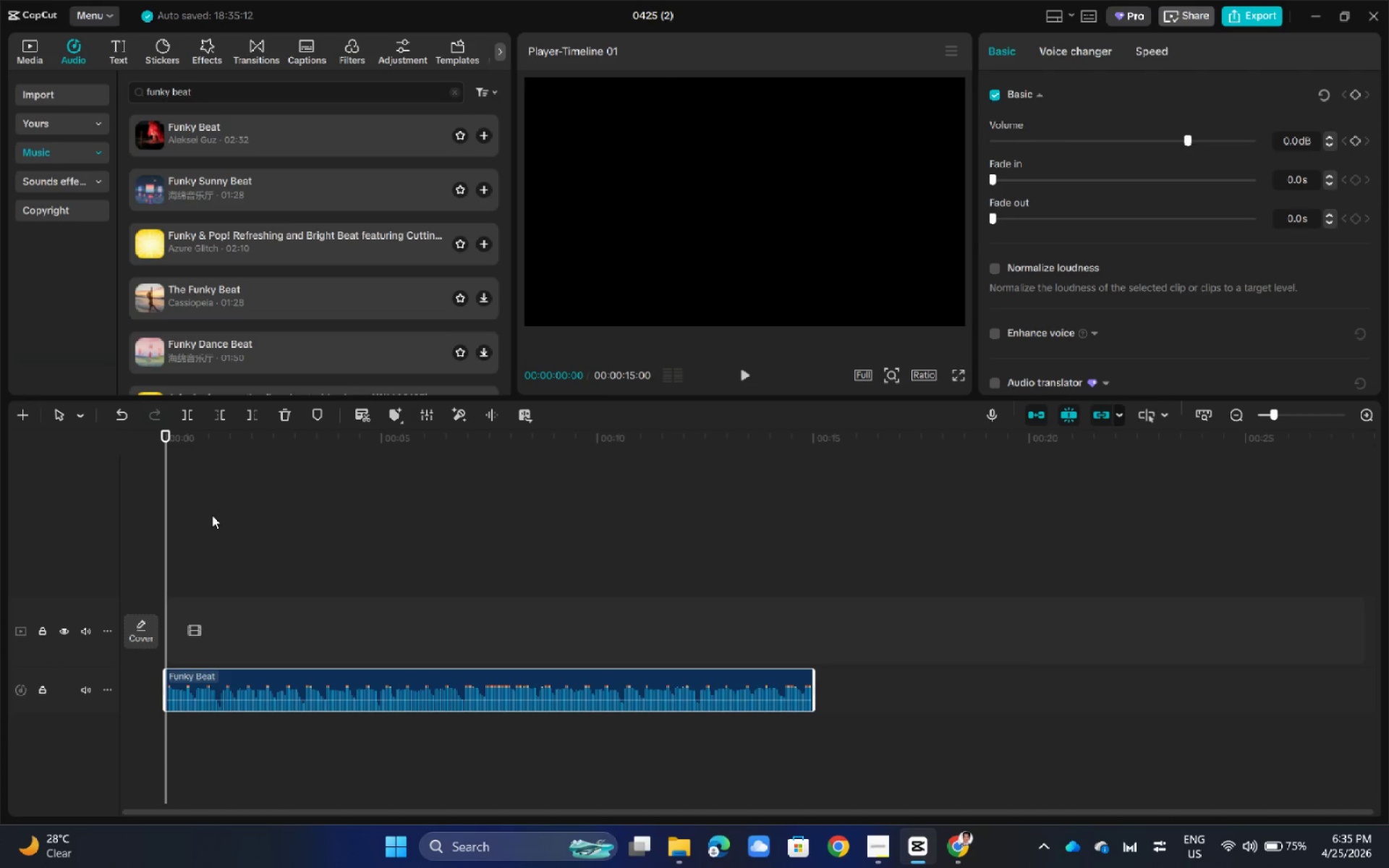 
key(Space)
 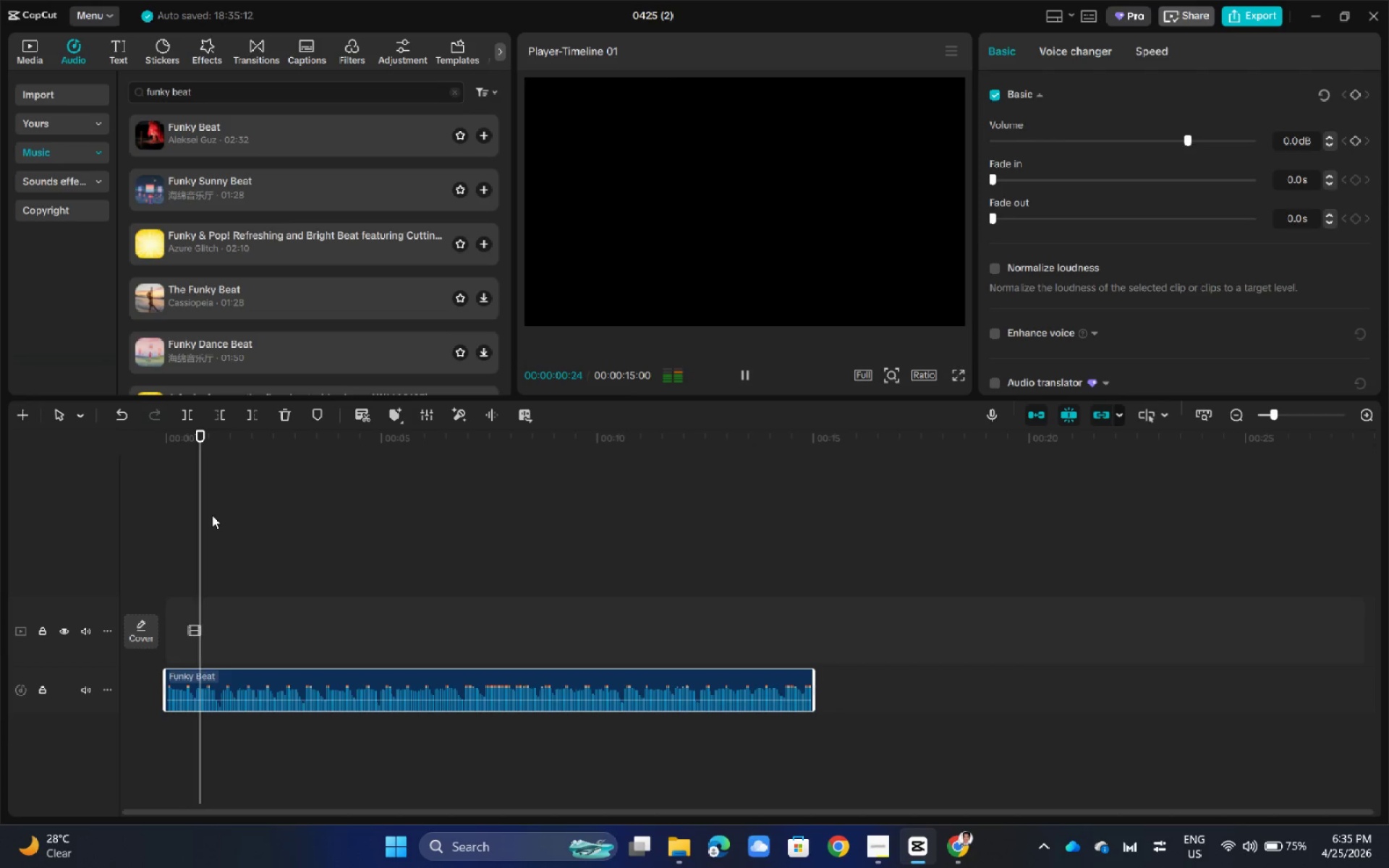 
key(Space)
 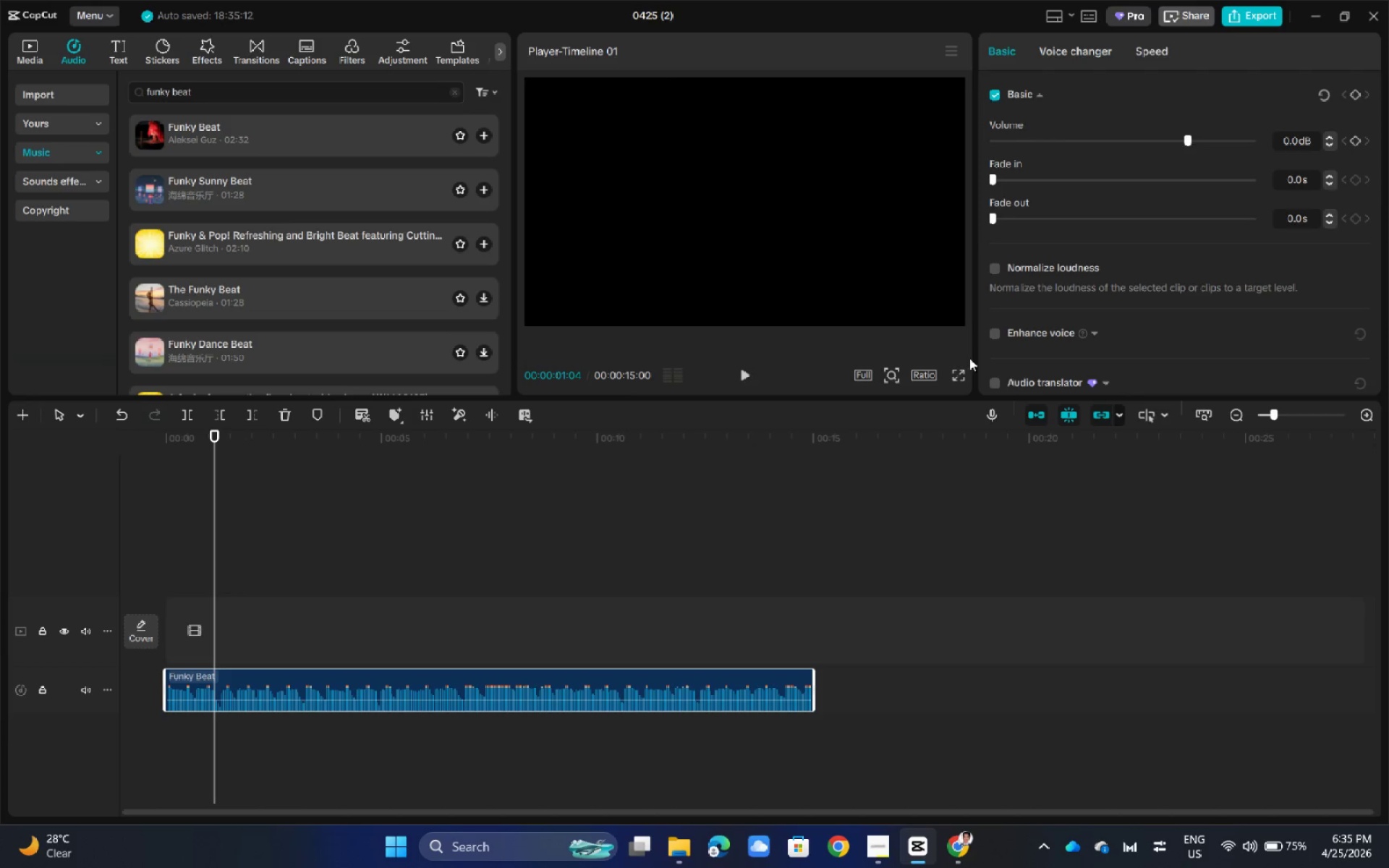 
left_click([934, 370])
 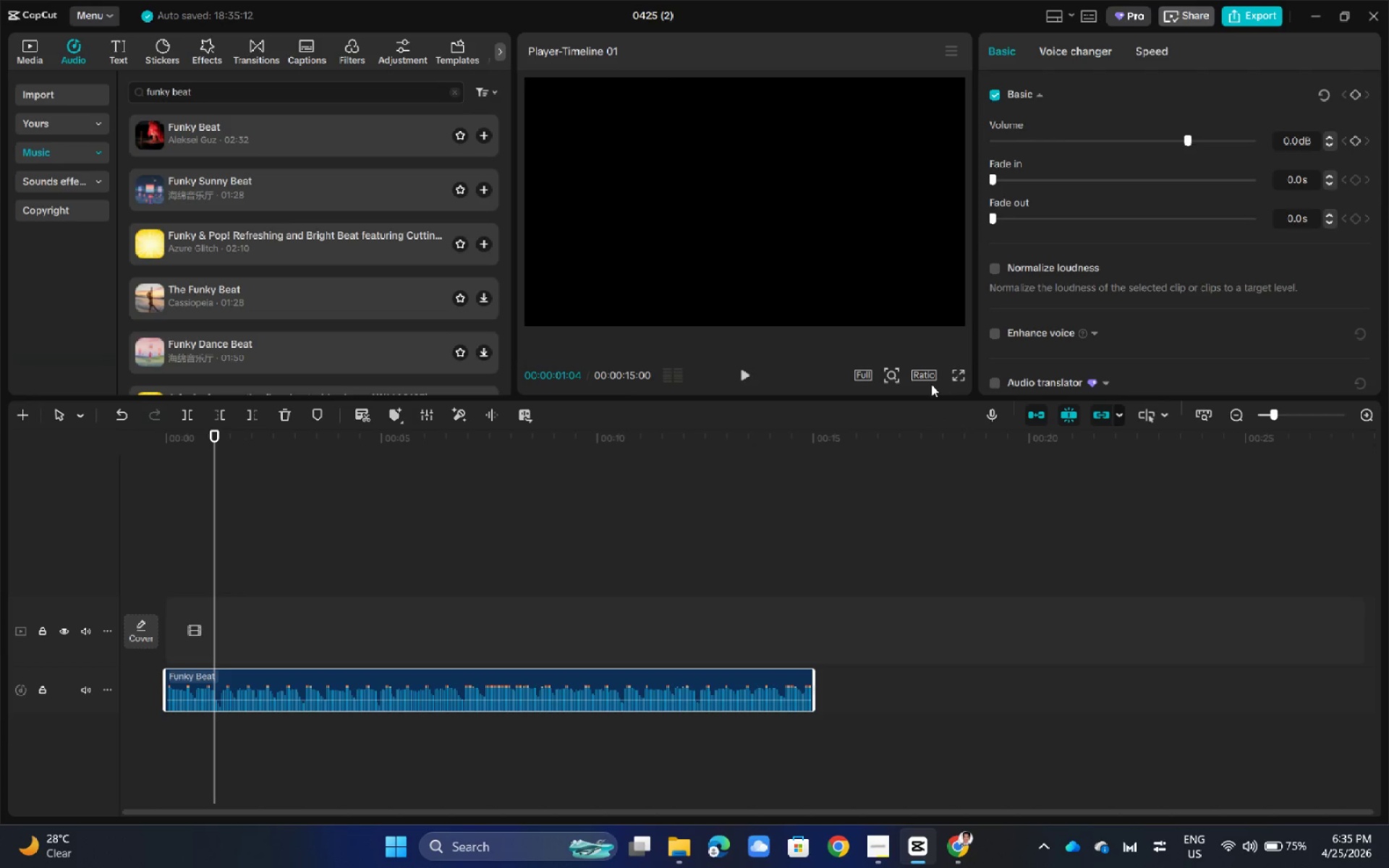 
left_click([931, 380])
 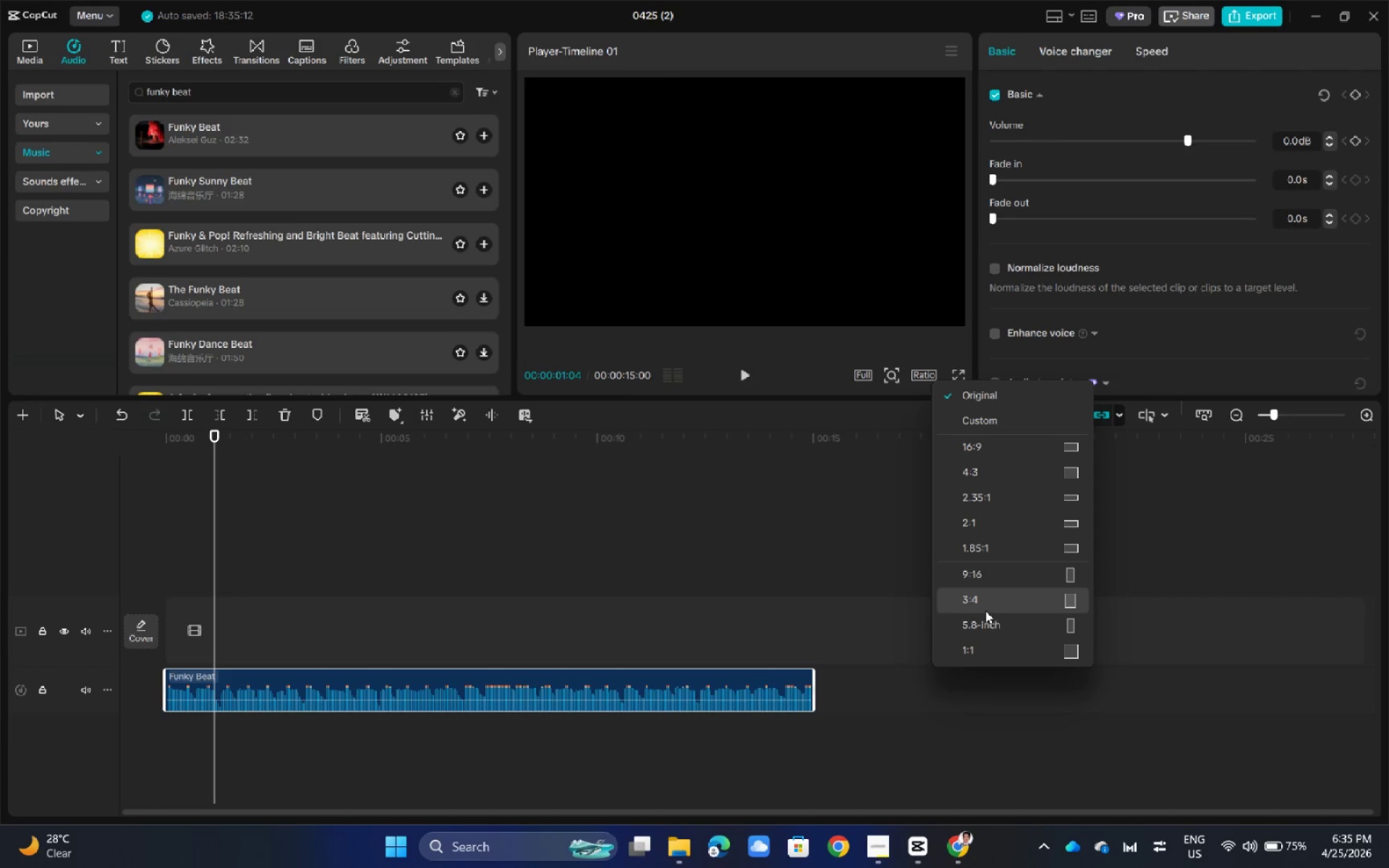 
left_click([997, 565])
 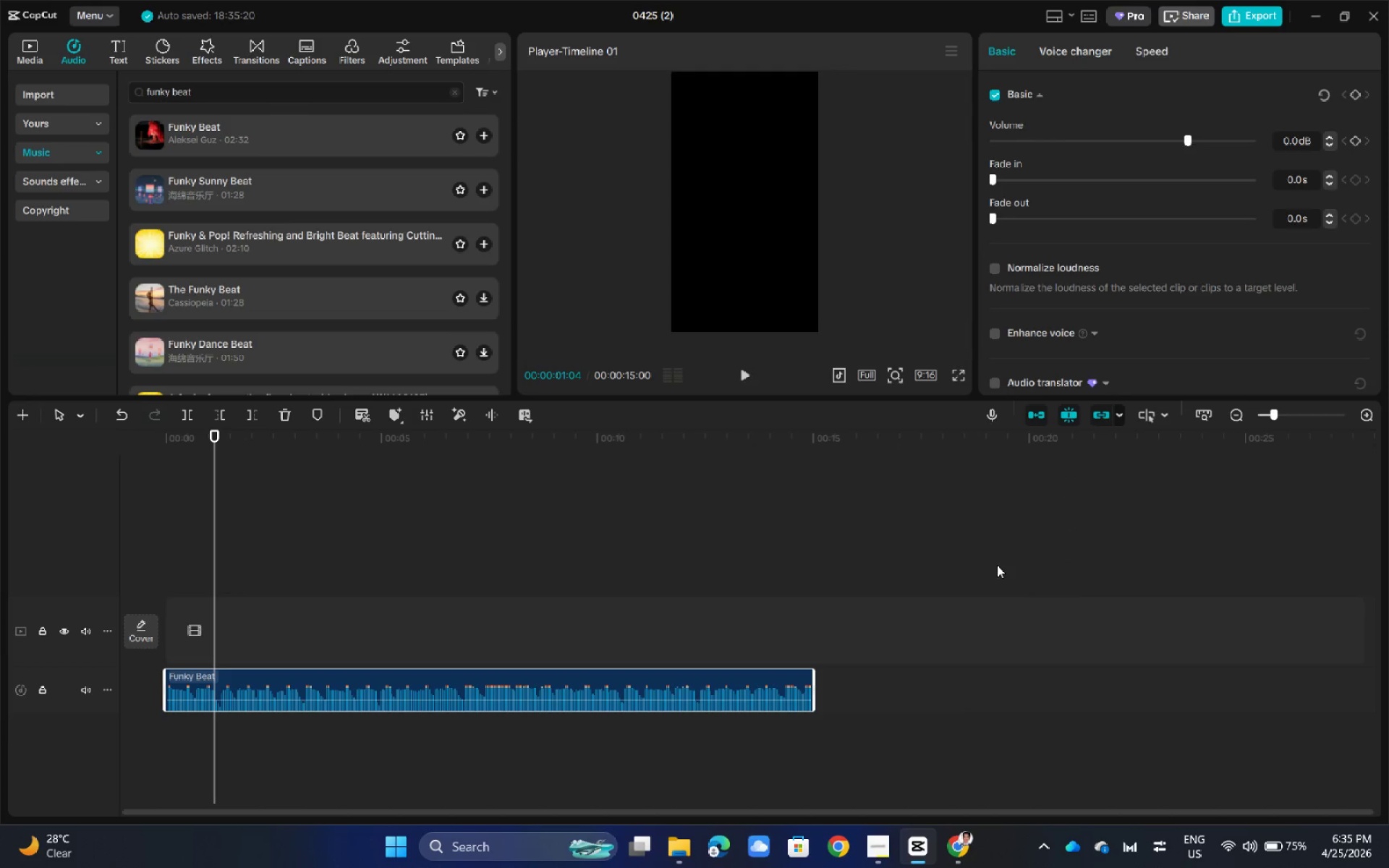 
key(Alt+AltLeft)
 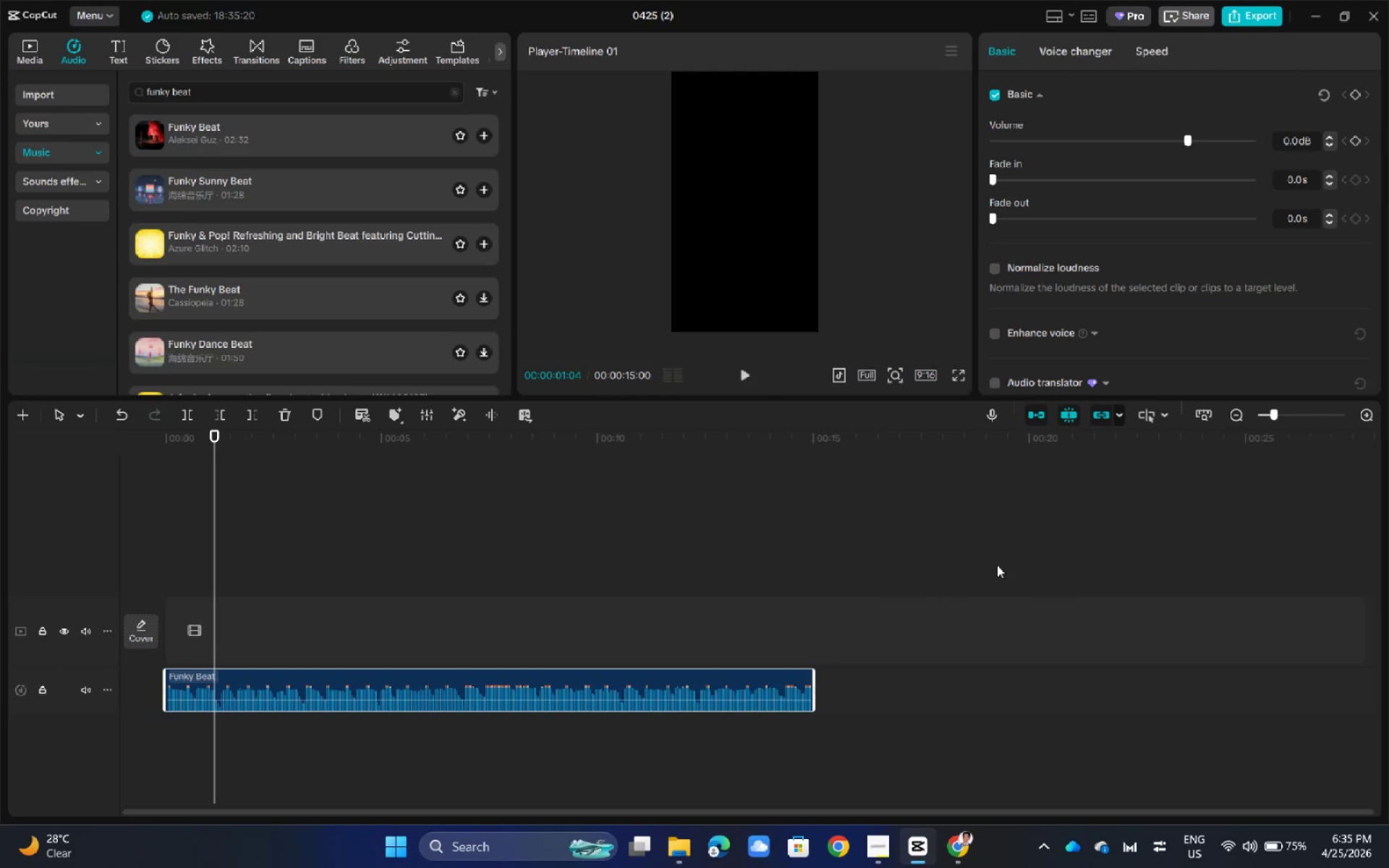 
key(Alt+Tab)